 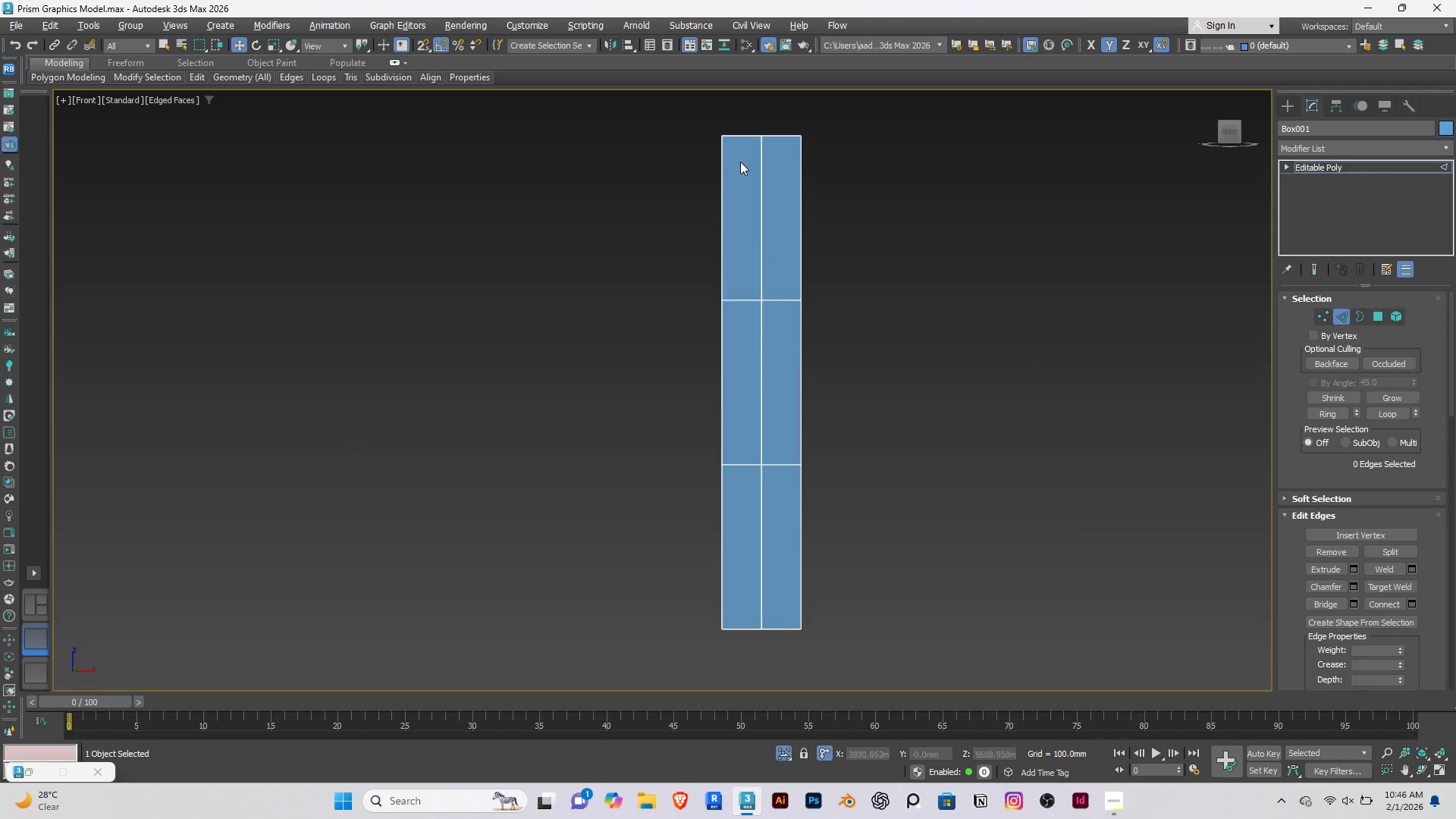 
left_click_drag(start_coordinate=[748, 115], to_coordinate=[737, 661])
 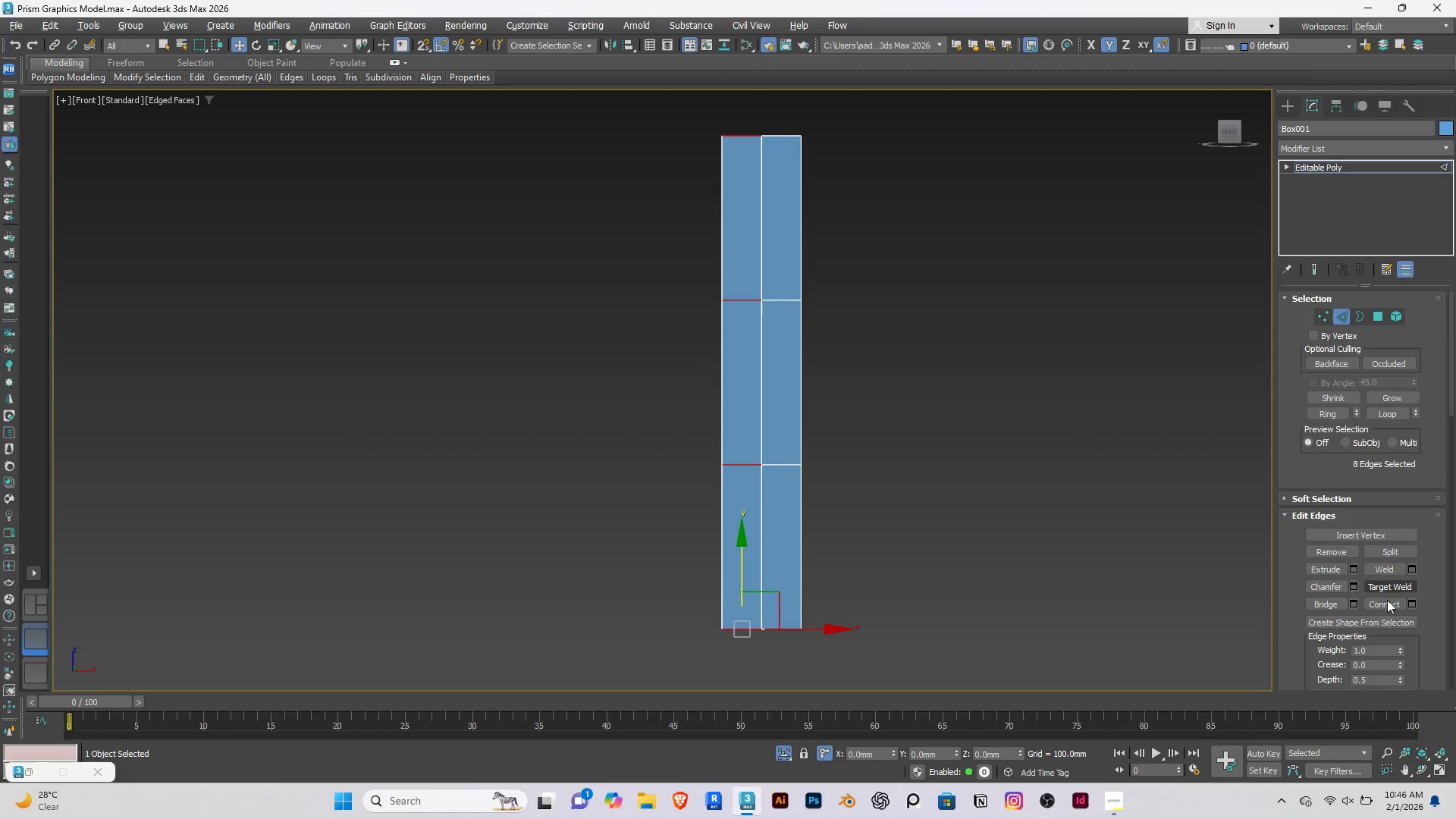 
left_click([1412, 604])
 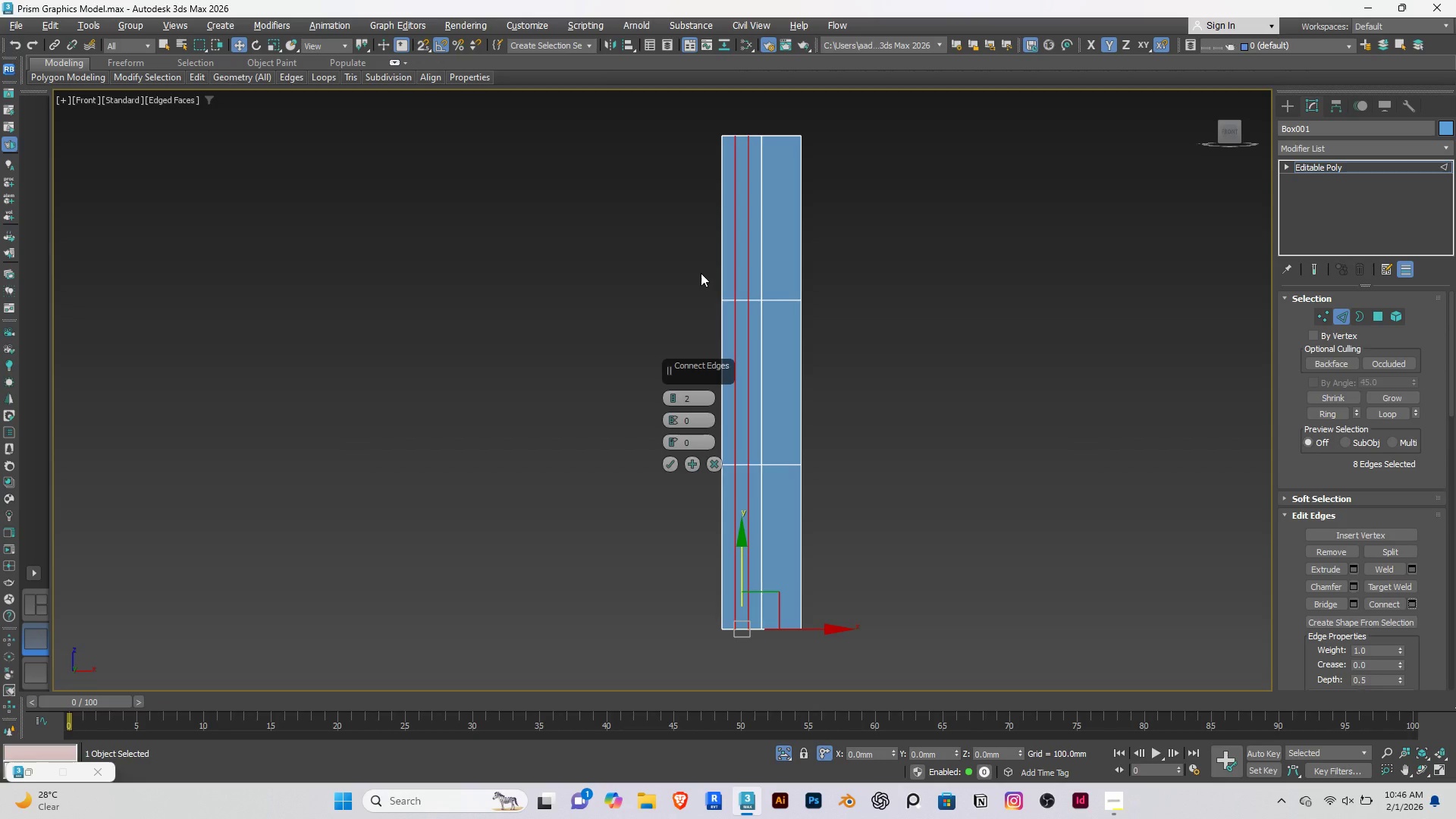 
scroll: coordinate [761, 160], scroll_direction: up, amount: 4.0
 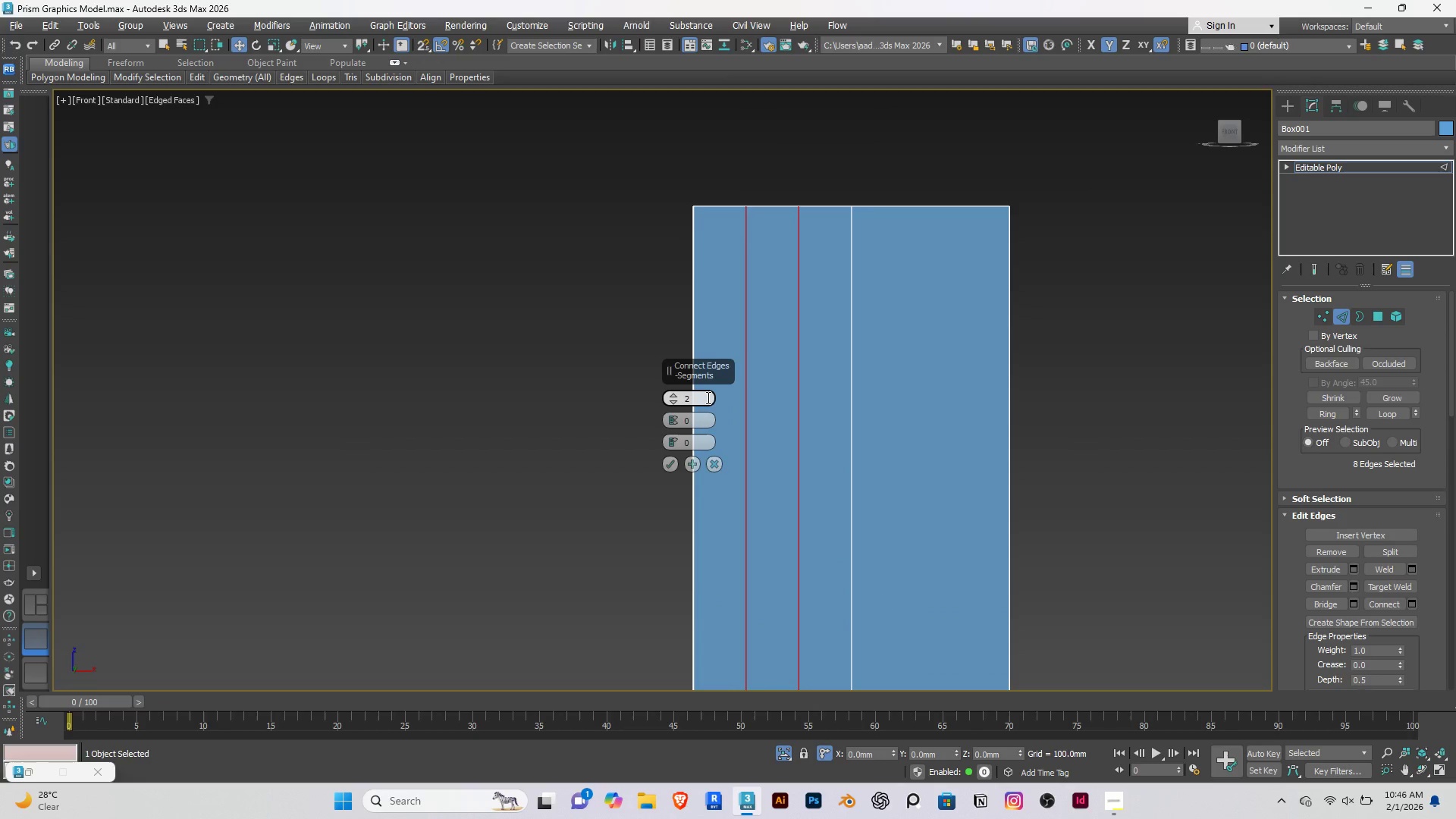 
left_click_drag(start_coordinate=[707, 397], to_coordinate=[663, 404])
 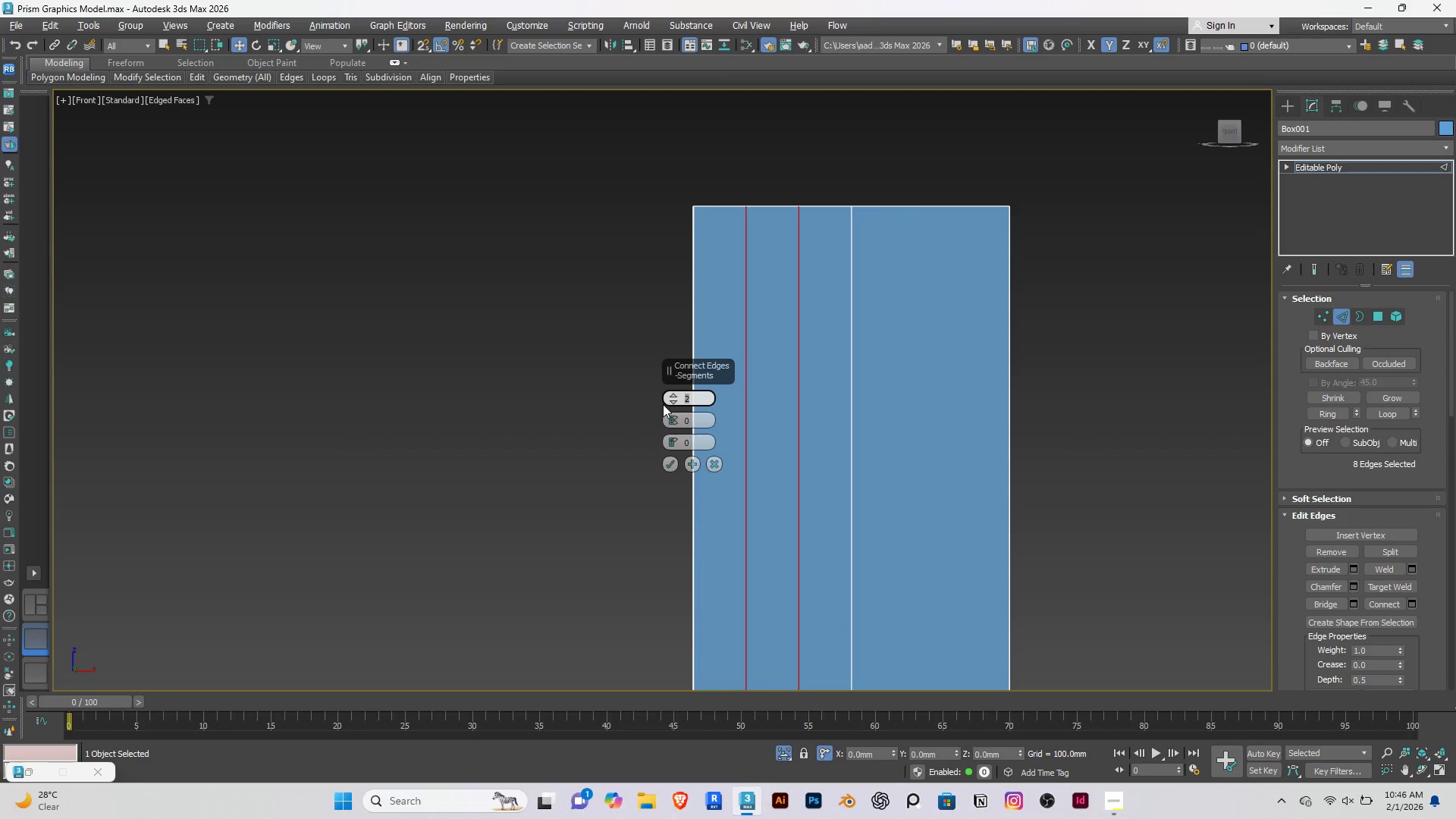 
type(30)
 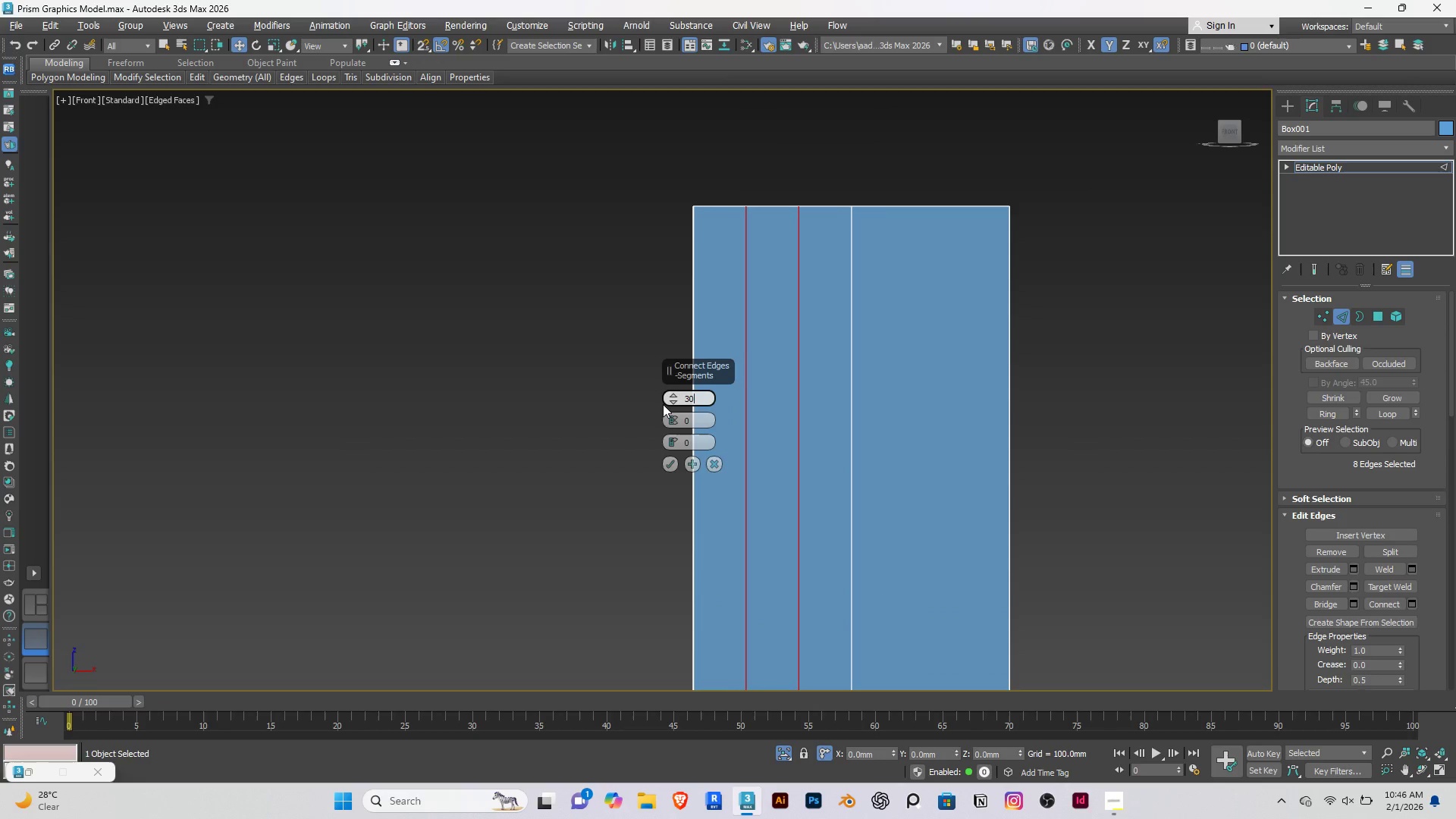 
key(Enter)
 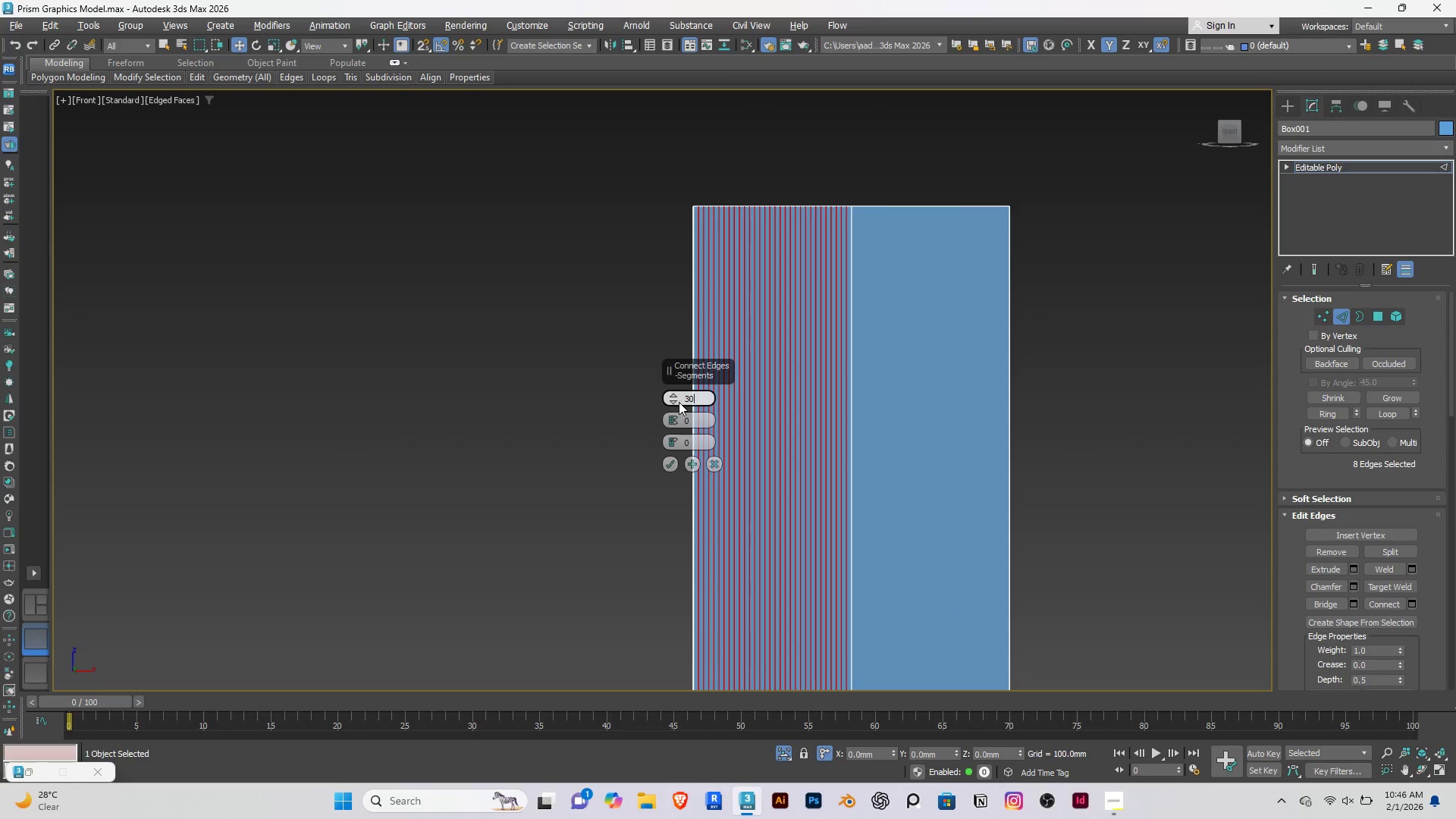 
left_click([699, 397])
 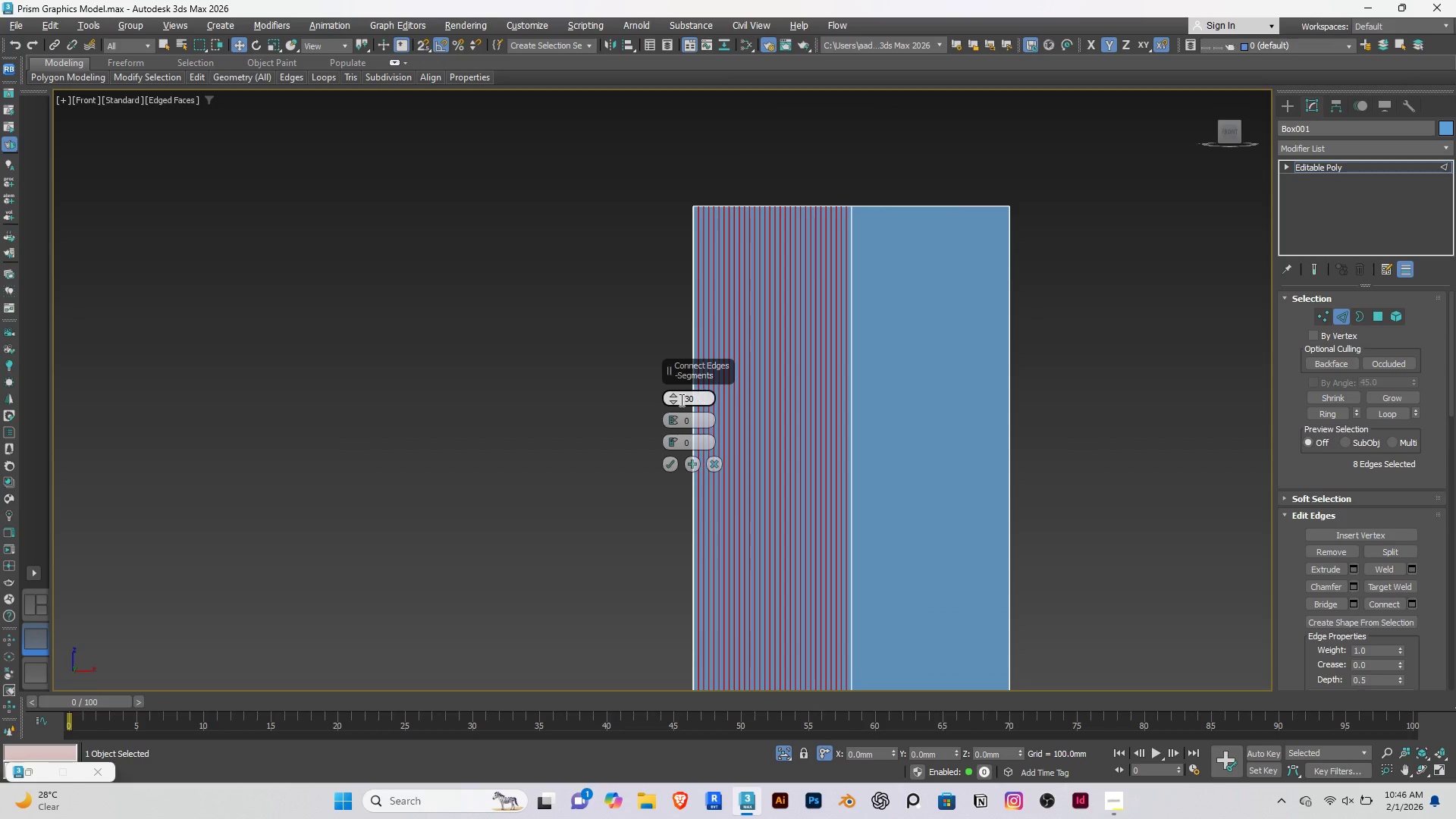 
left_click_drag(start_coordinate=[699, 397], to_coordinate=[679, 400])
 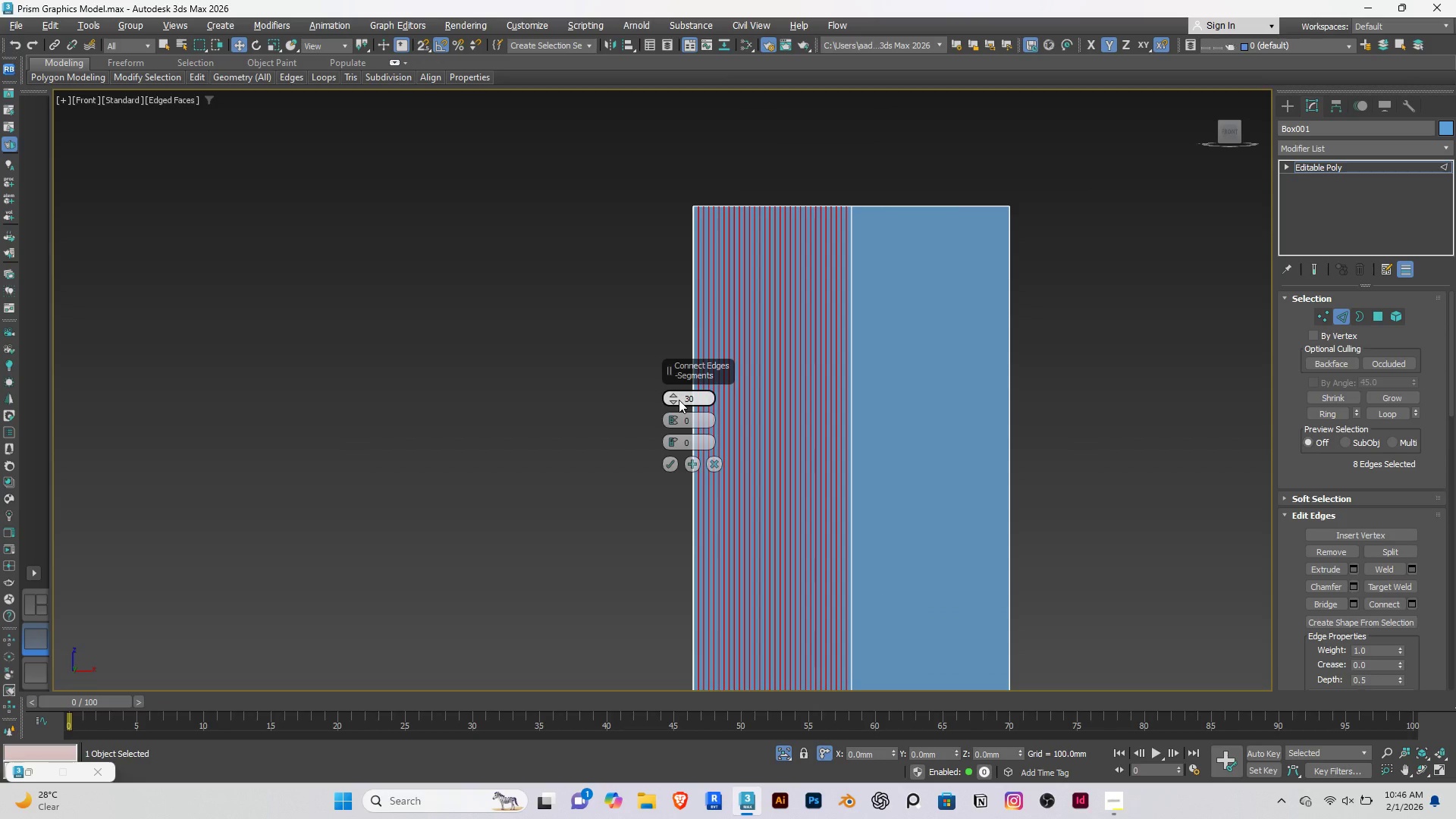 
type(20)
 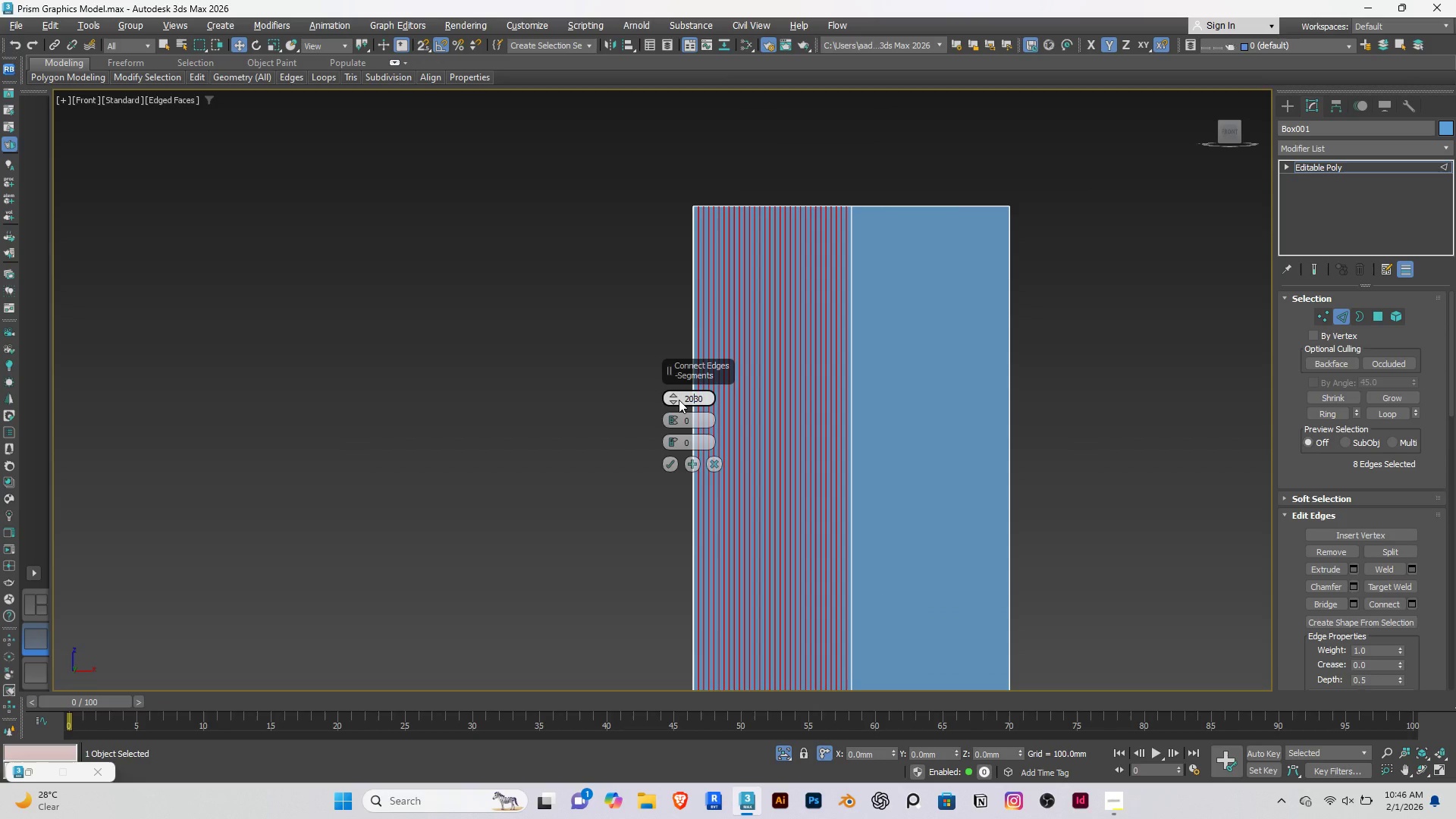 
key(Enter)
 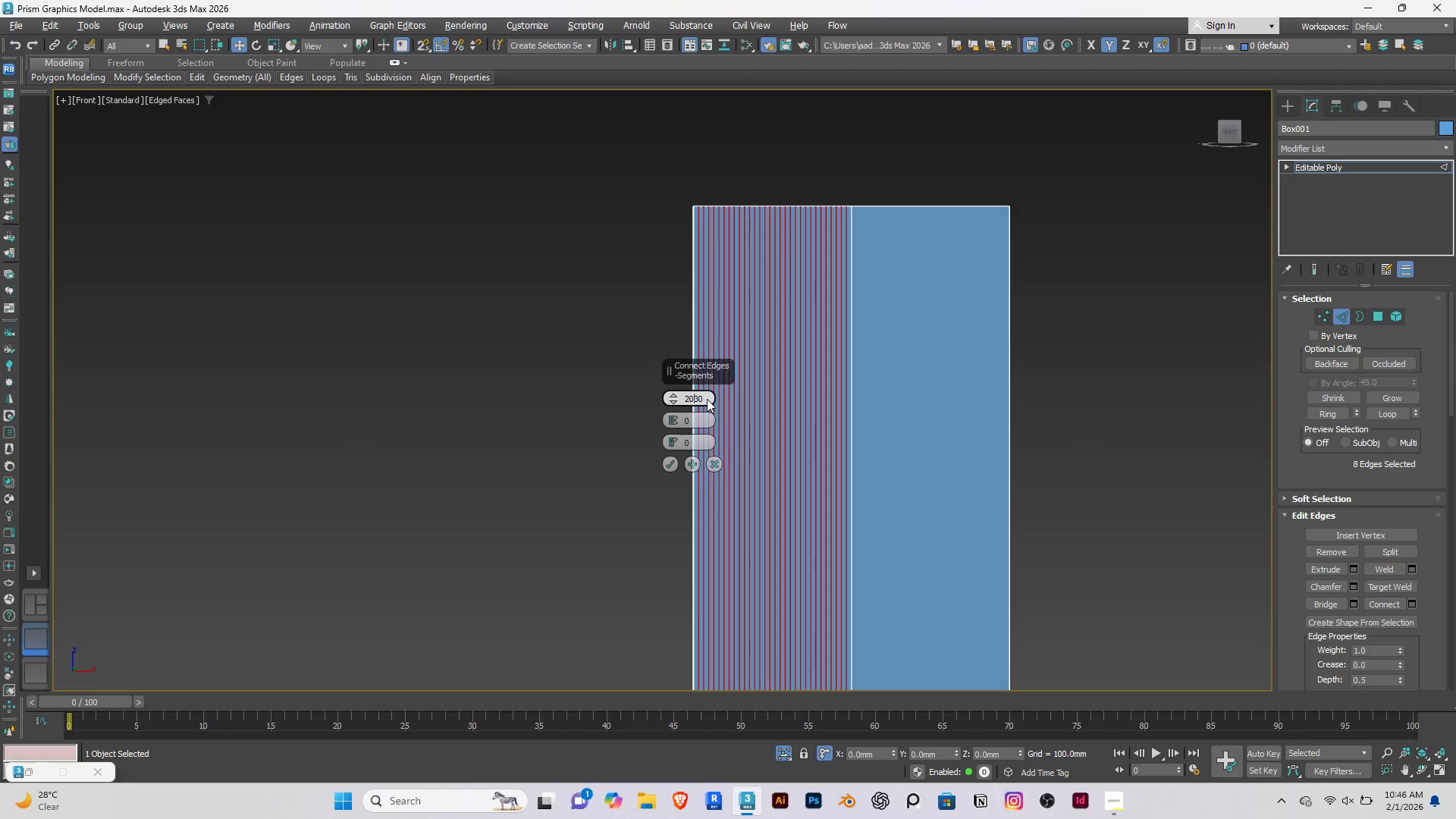 
double_click([710, 398])
 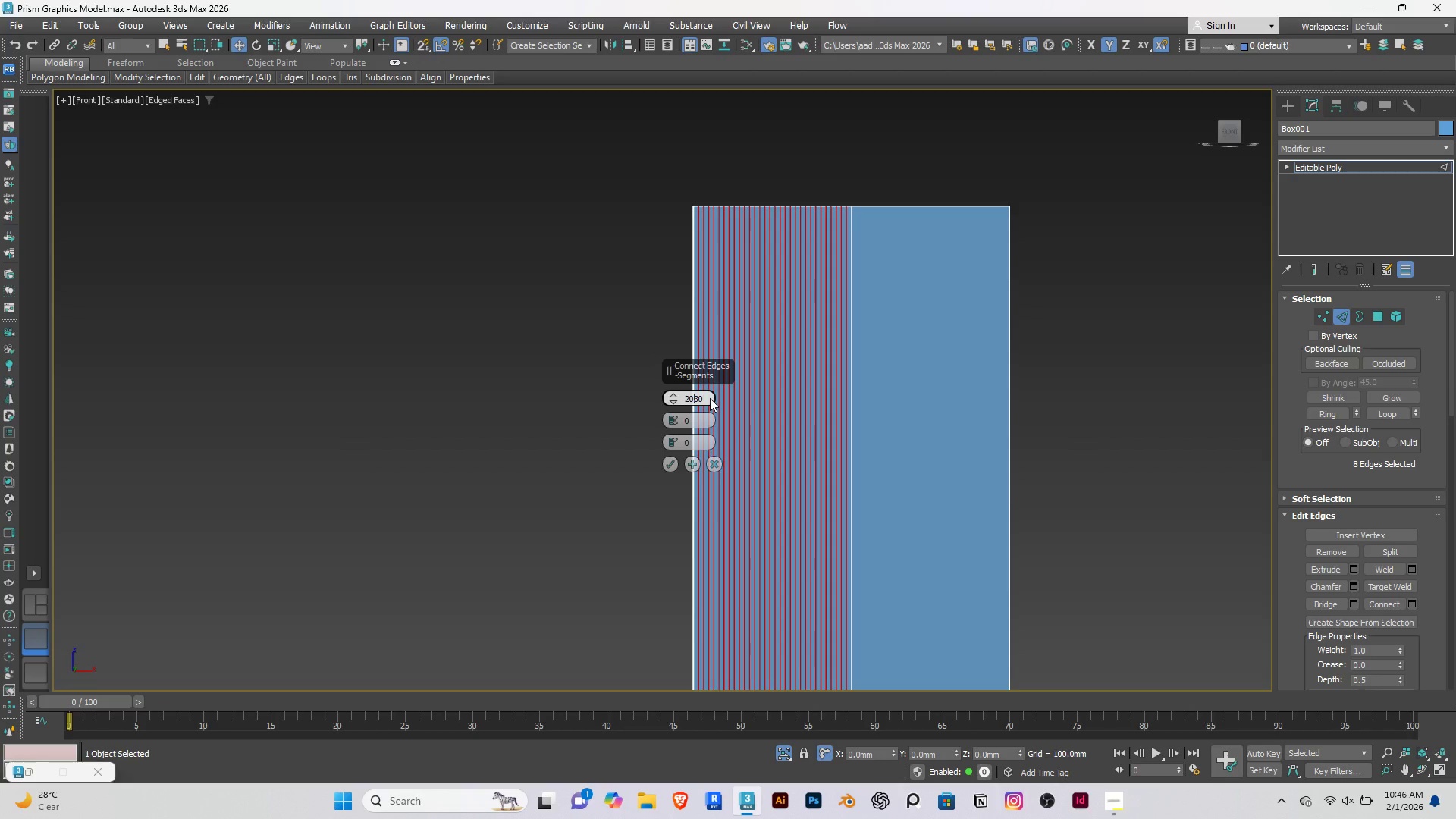 
scroll: coordinate [714, 372], scroll_direction: down, amount: 4.0
 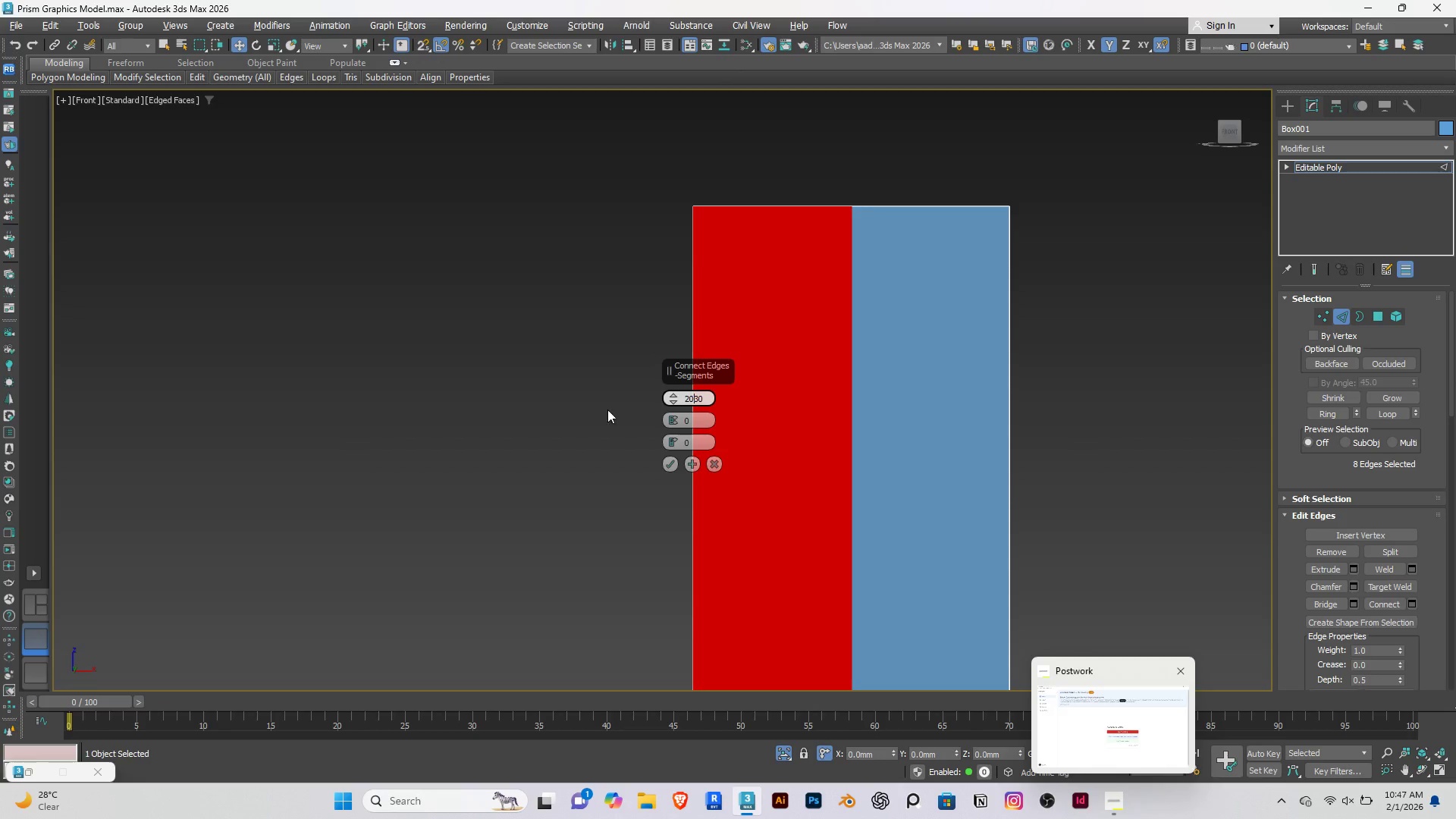 
left_click([704, 399])
 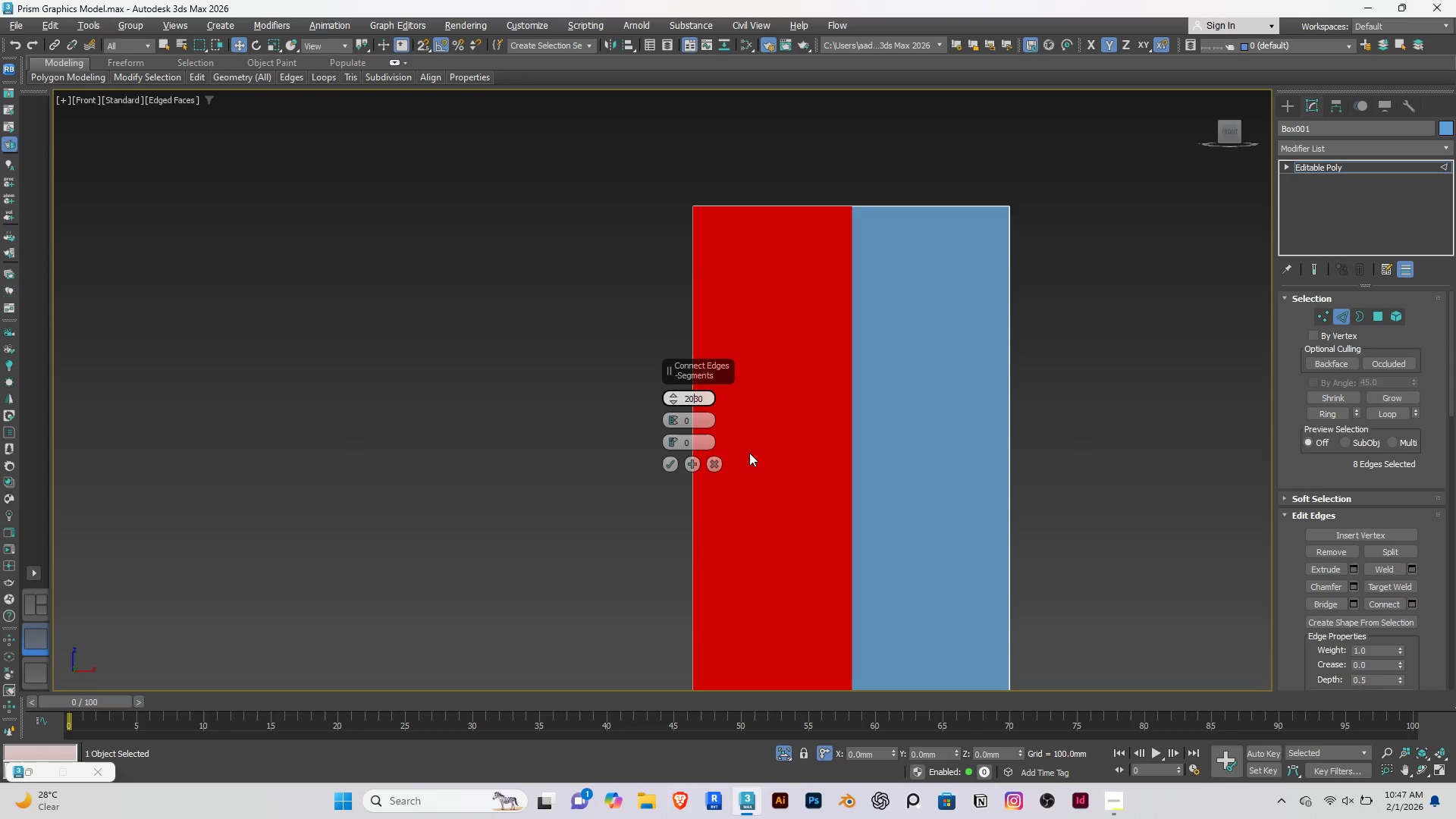 
wait(6.38)
 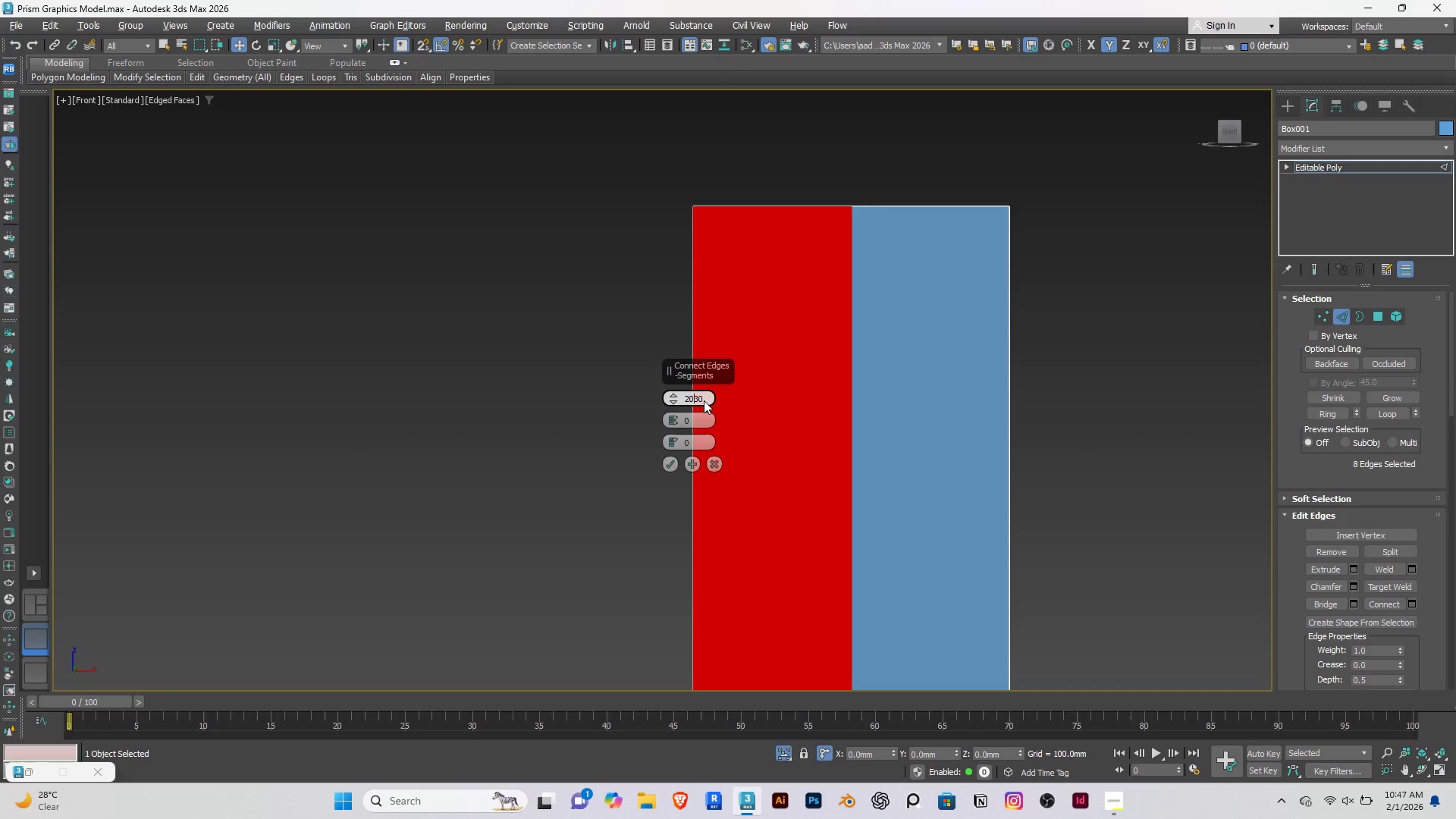 
left_click([1109, 796])